 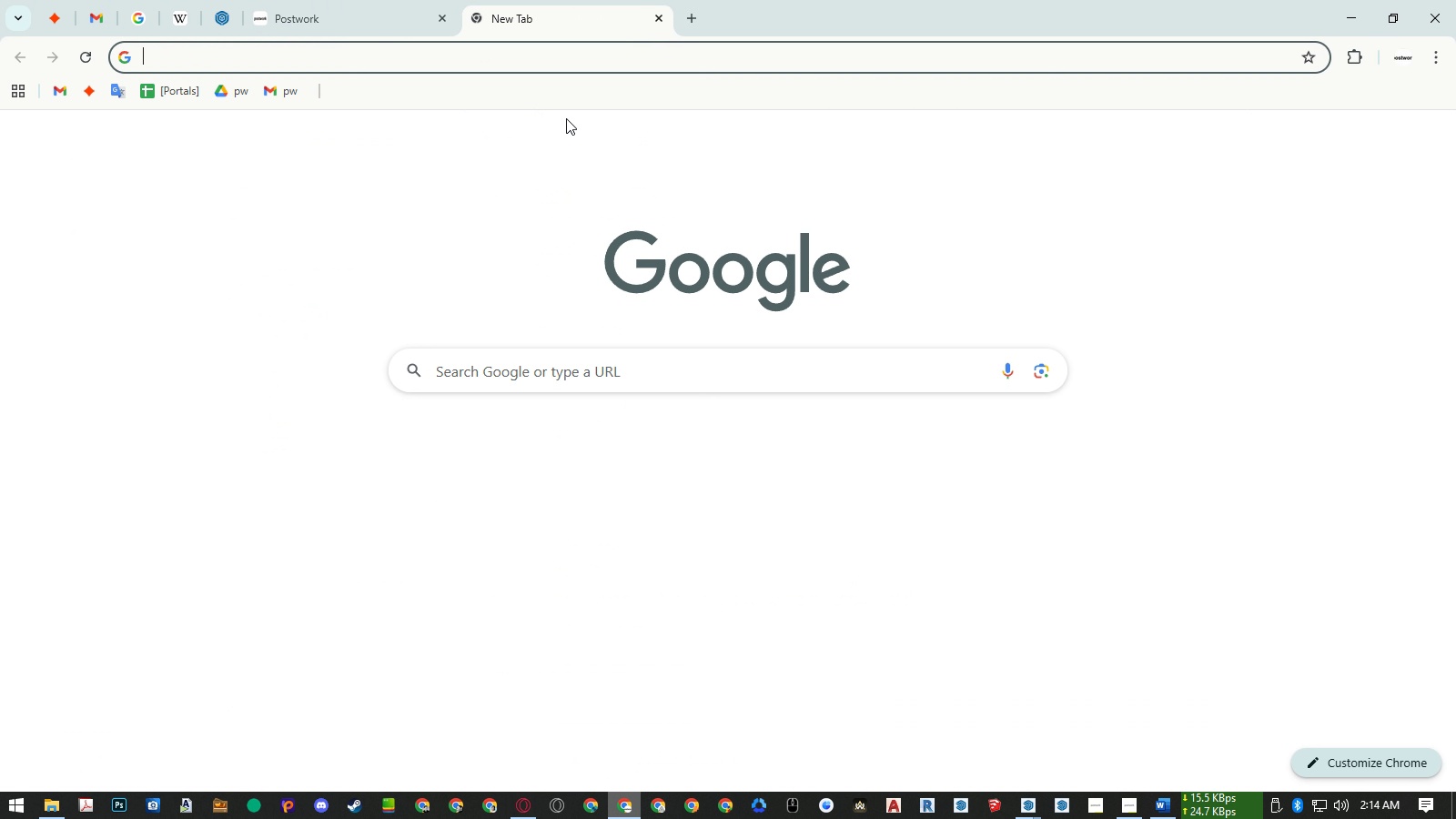 
key(Control+ControlLeft)
 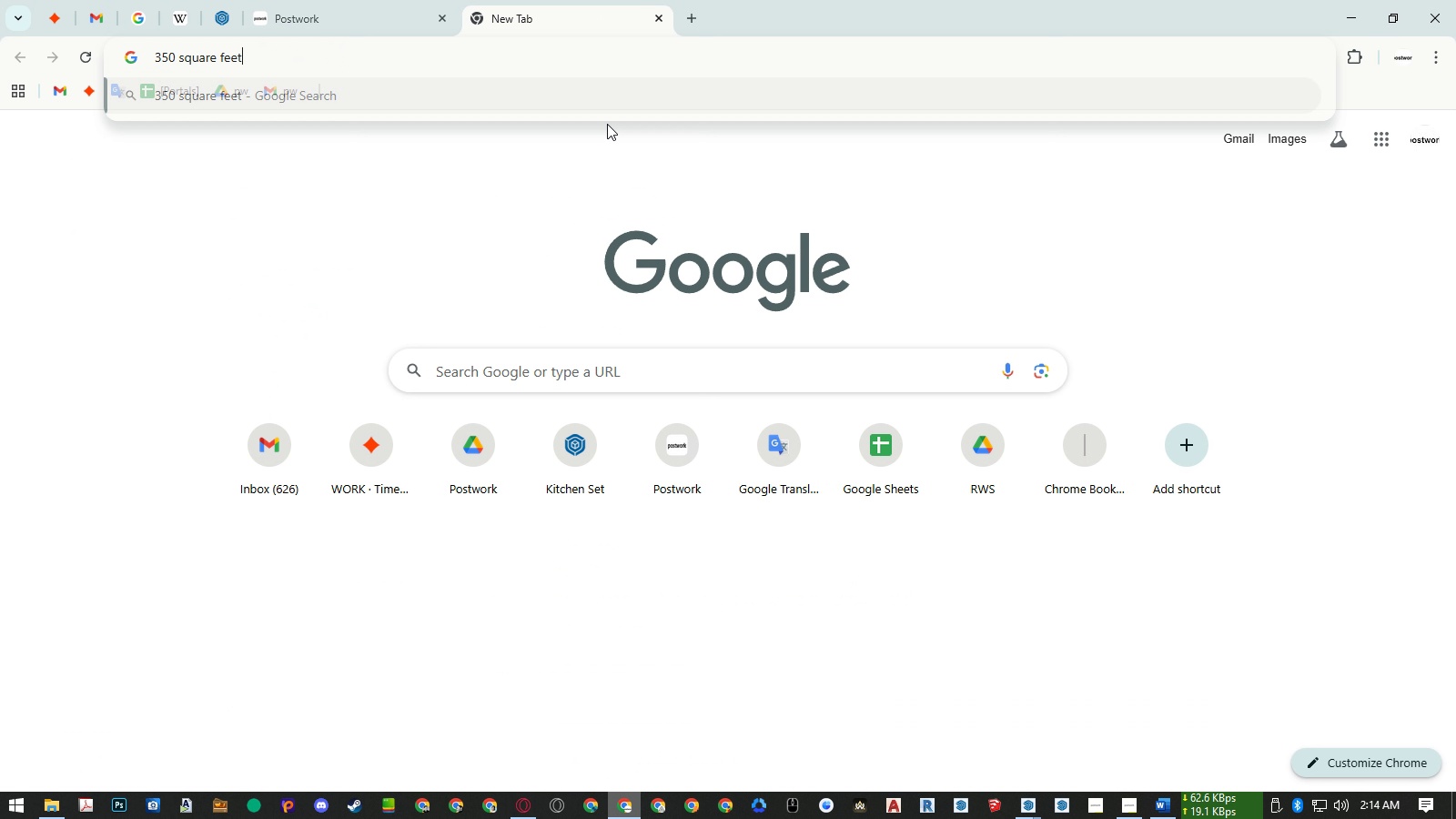 
key(Control+V)
 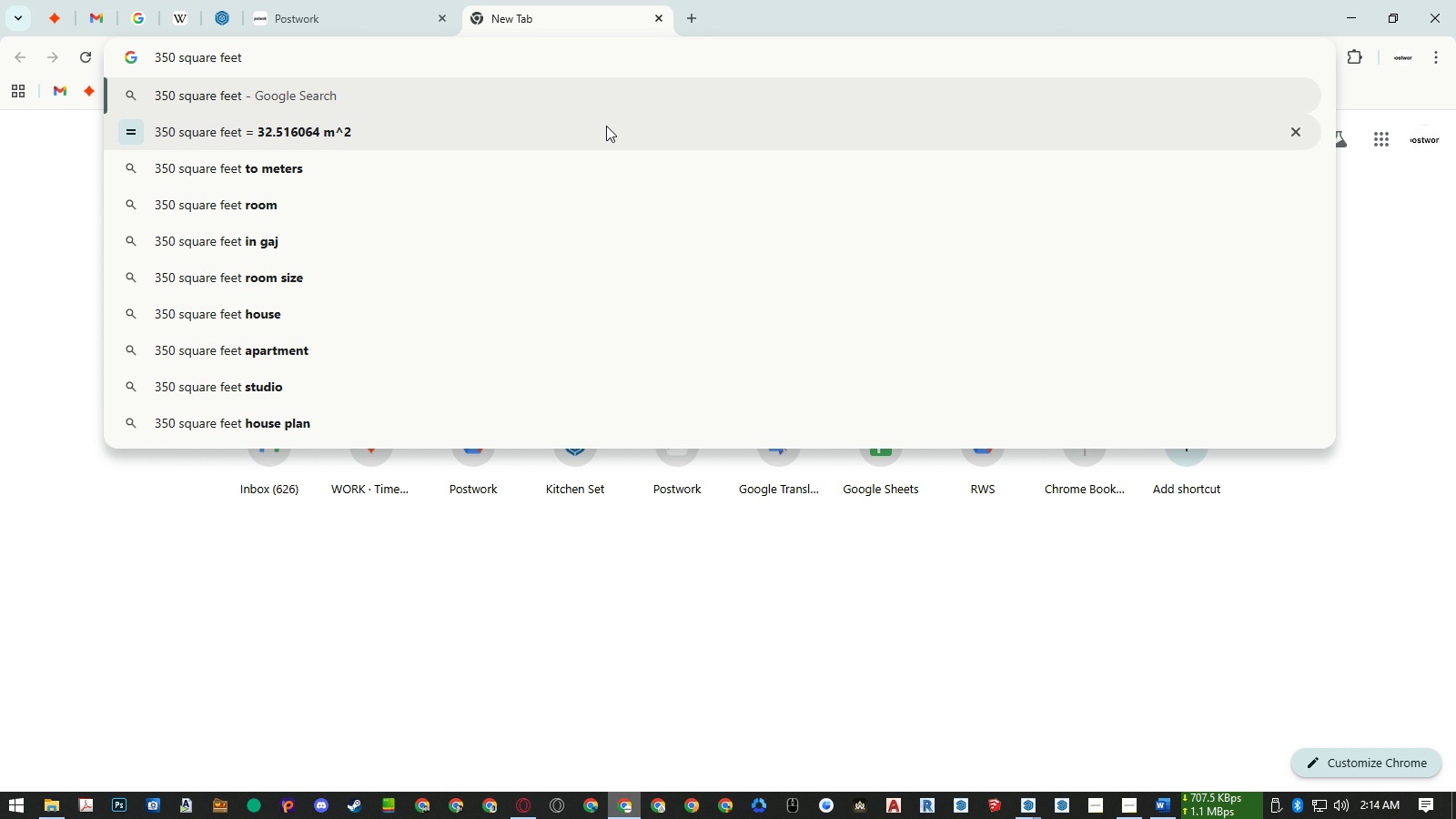 
type( to)
 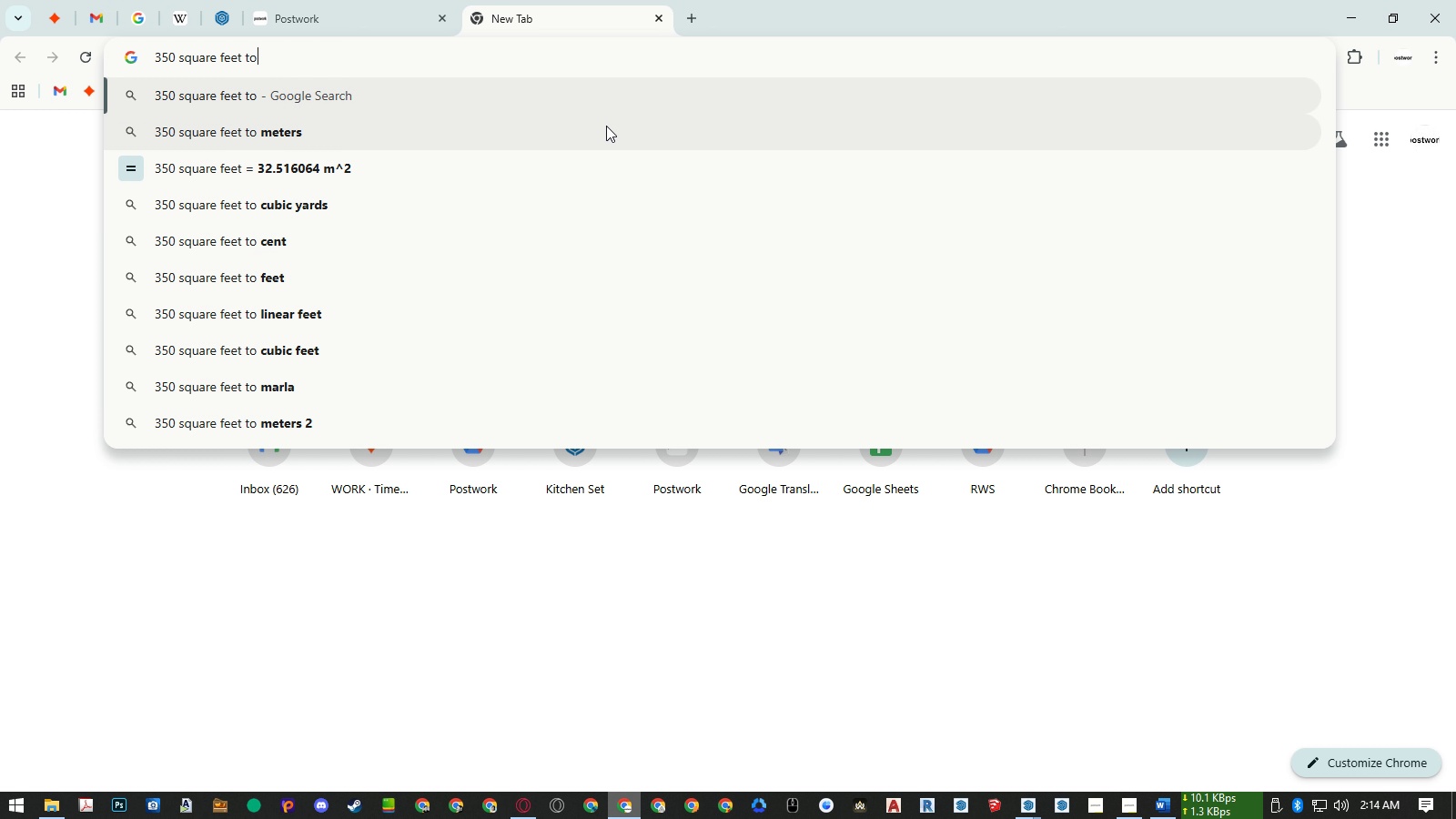 
key(ArrowDown)
 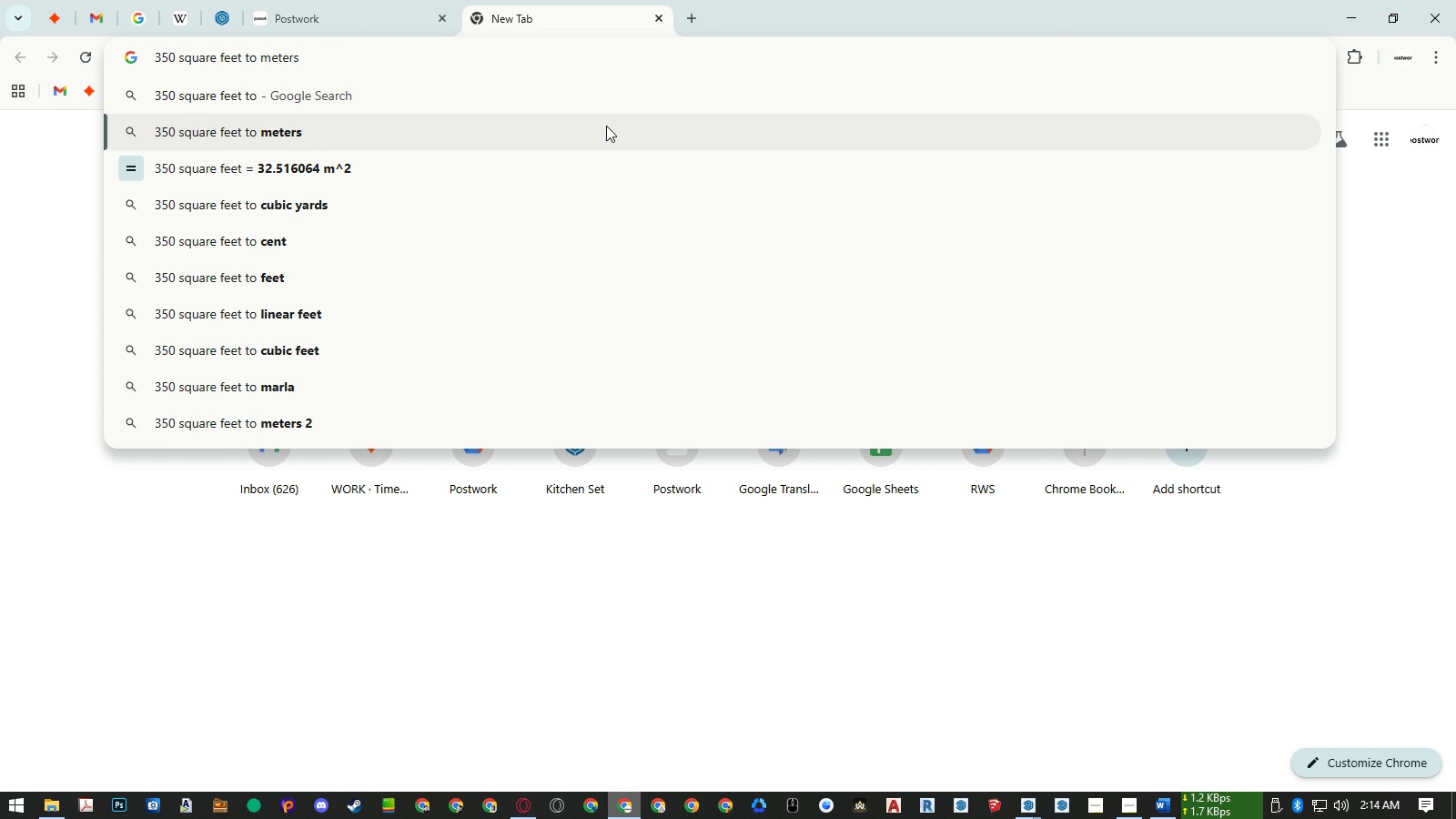 
key(Enter)
 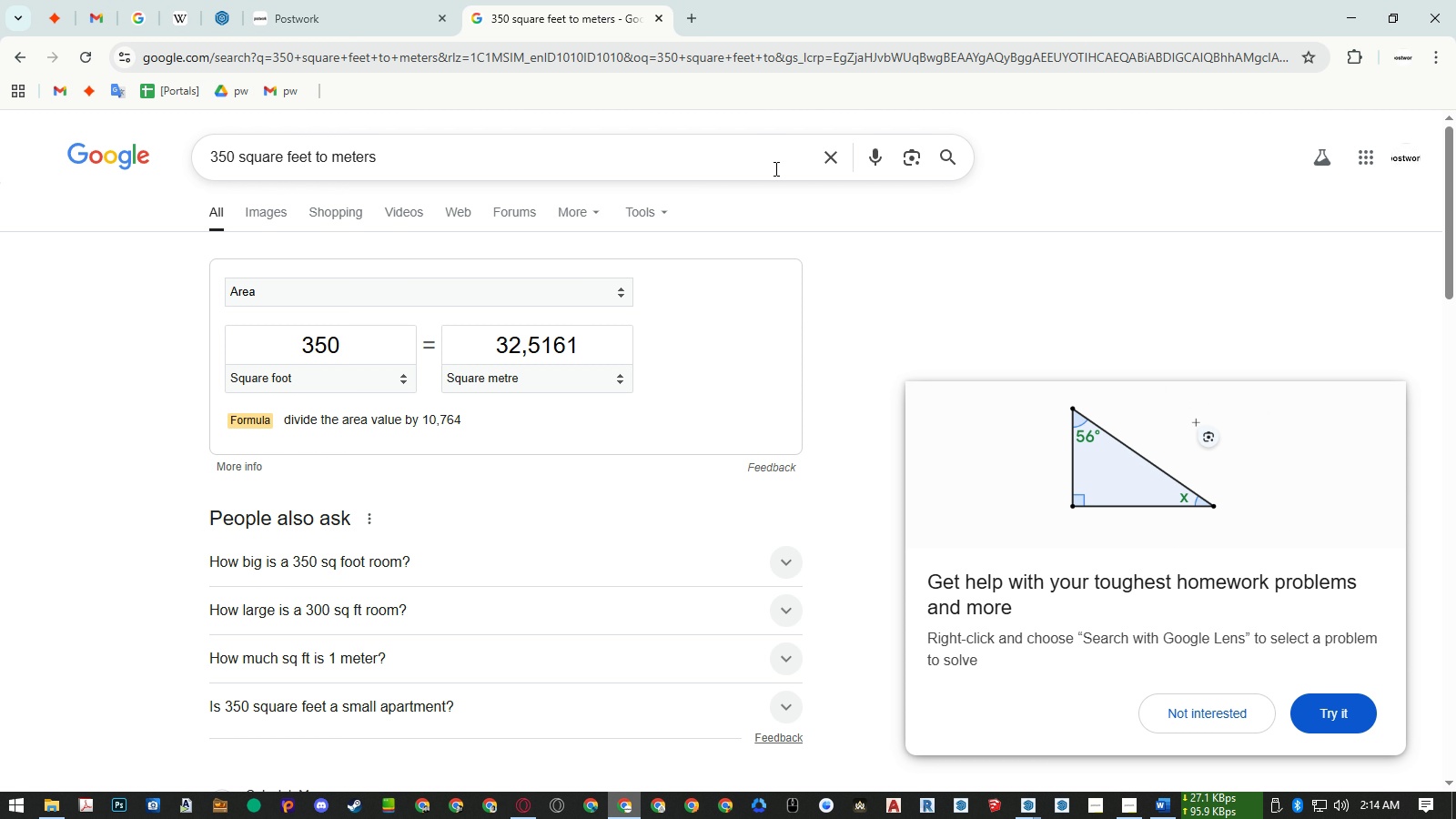 
wait(14.05)
 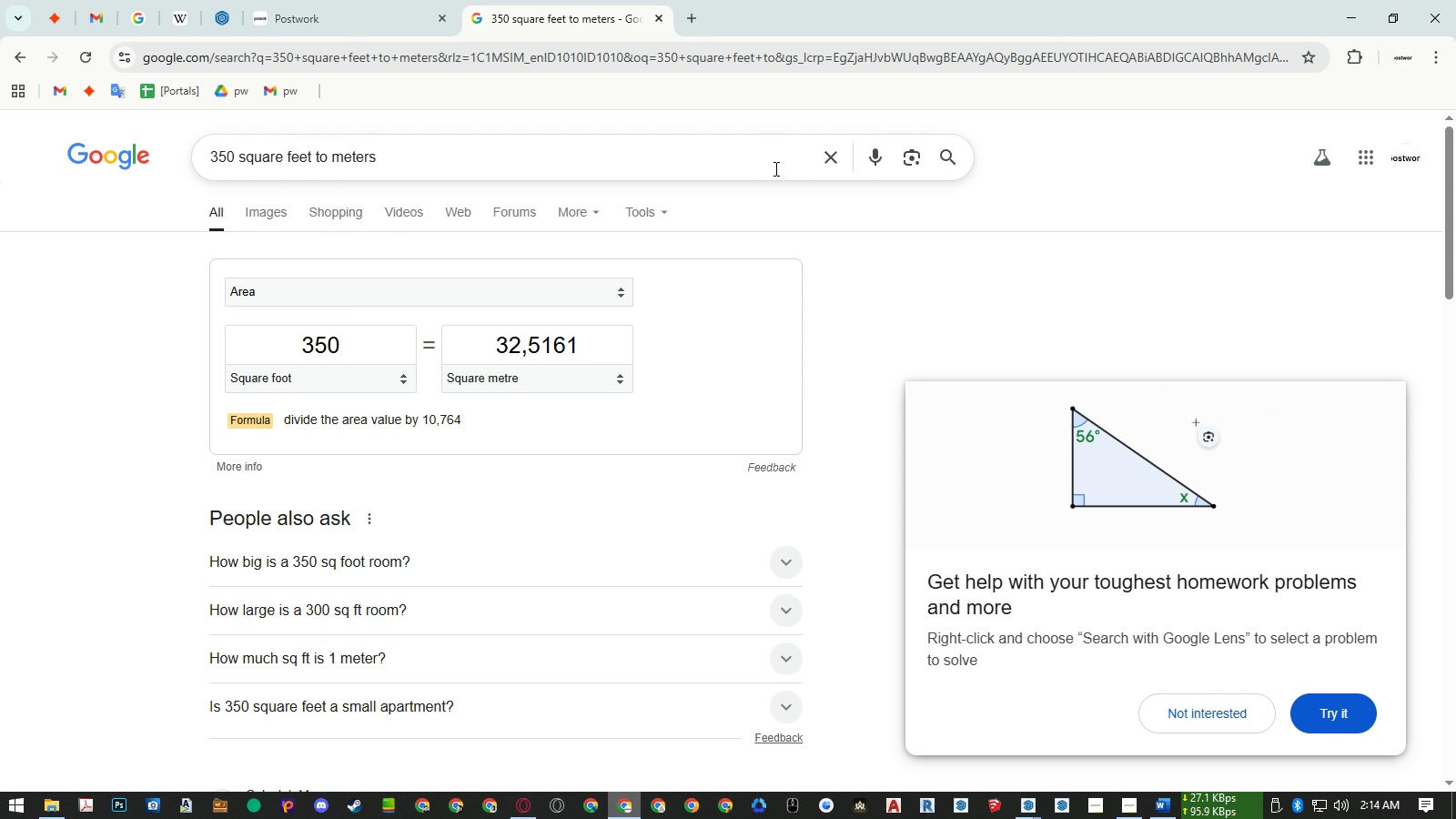 
left_click([1345, 27])